 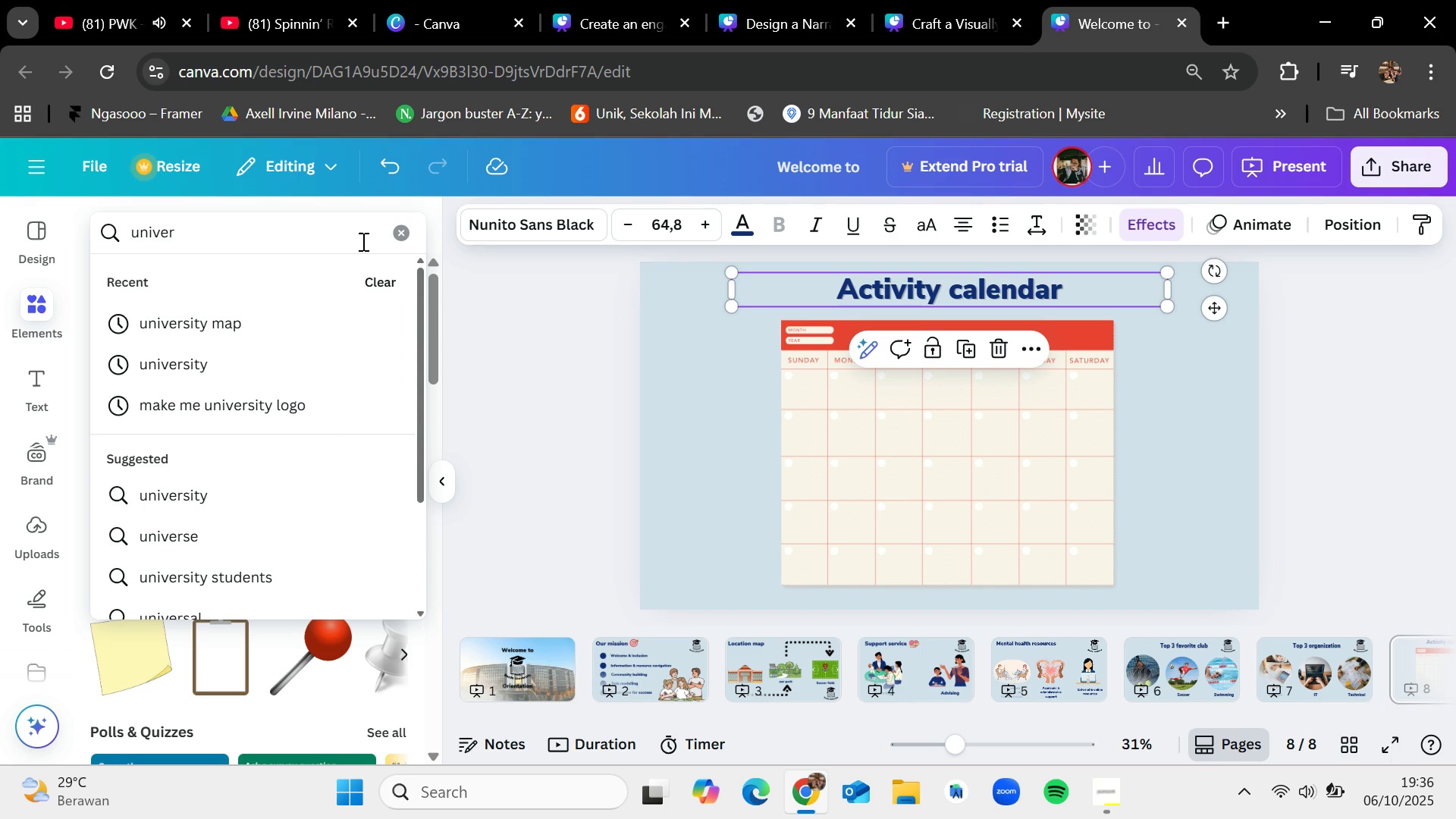 
left_click([262, 356])
 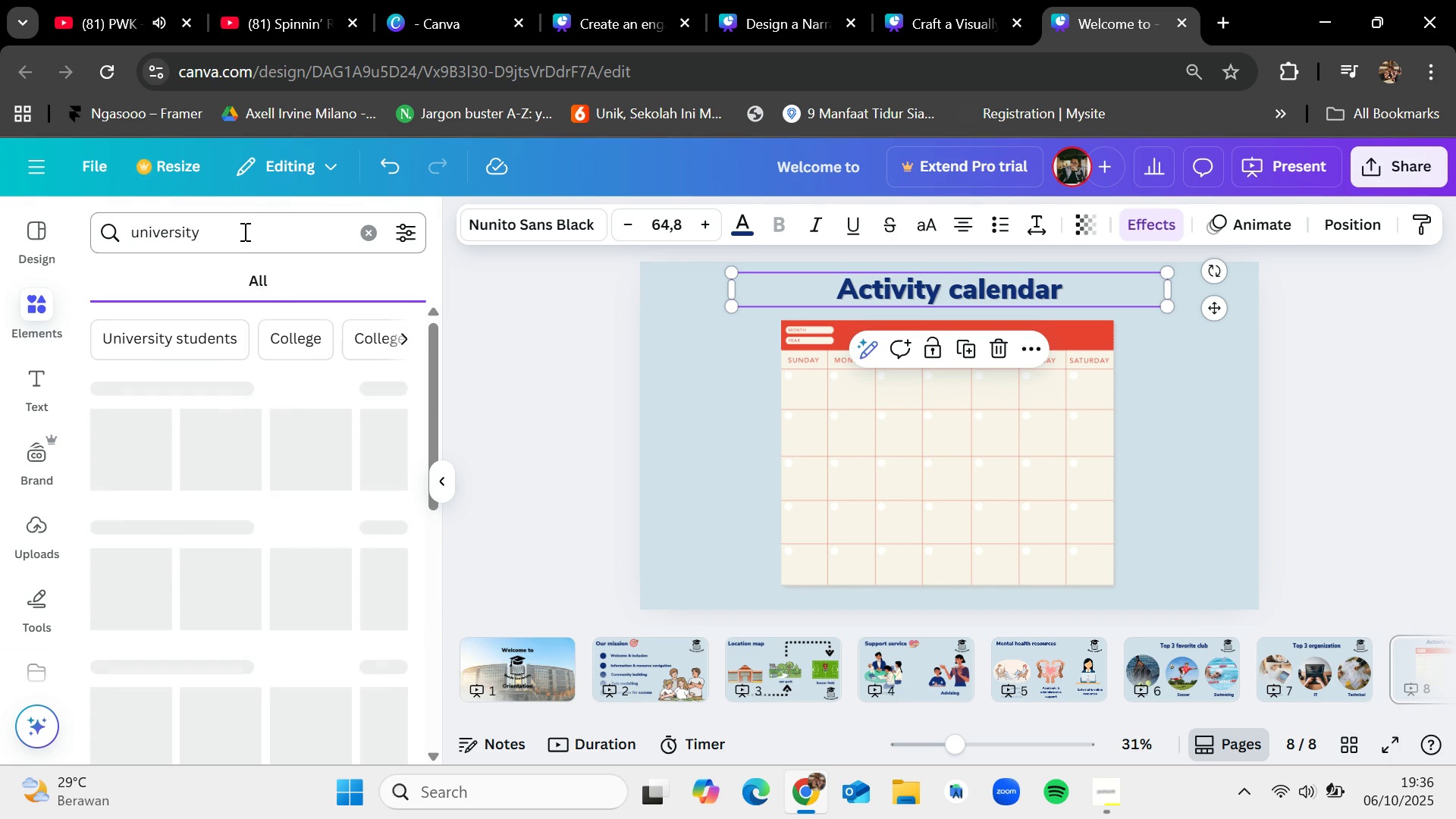 
left_click([243, 233])
 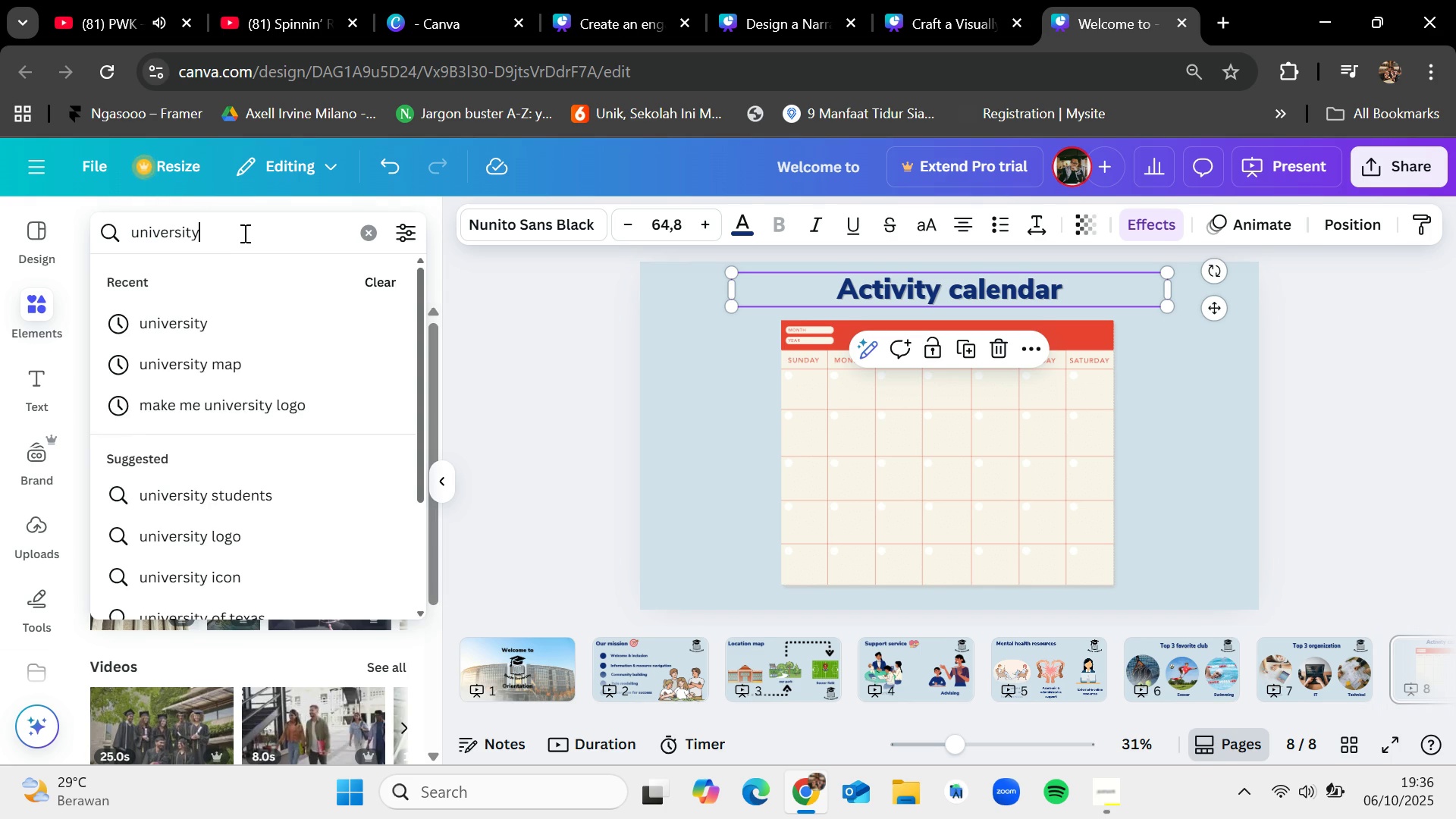 
type( student'\)
key(Backspace)
key(Backspace)
 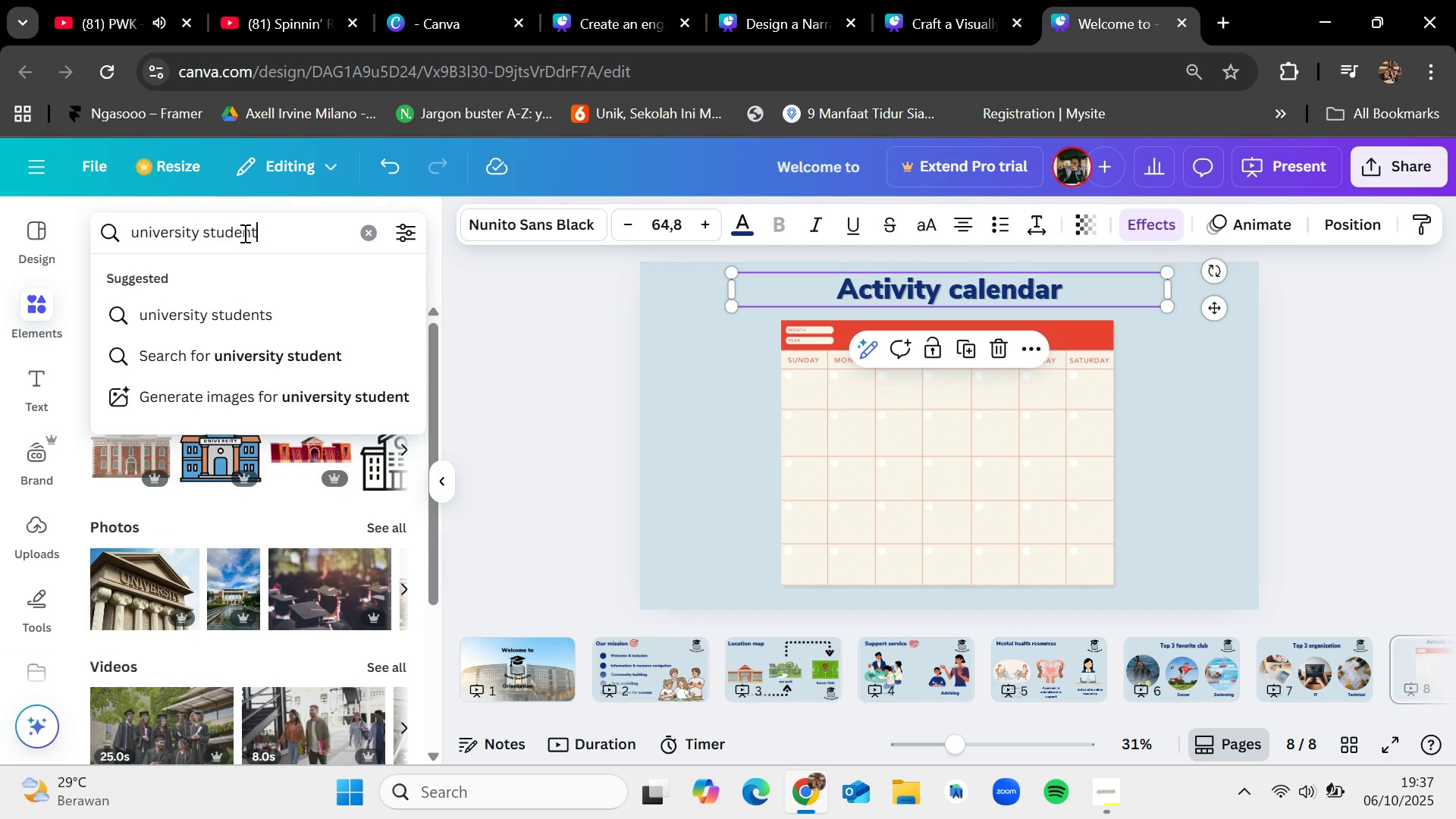 
key(Enter)
 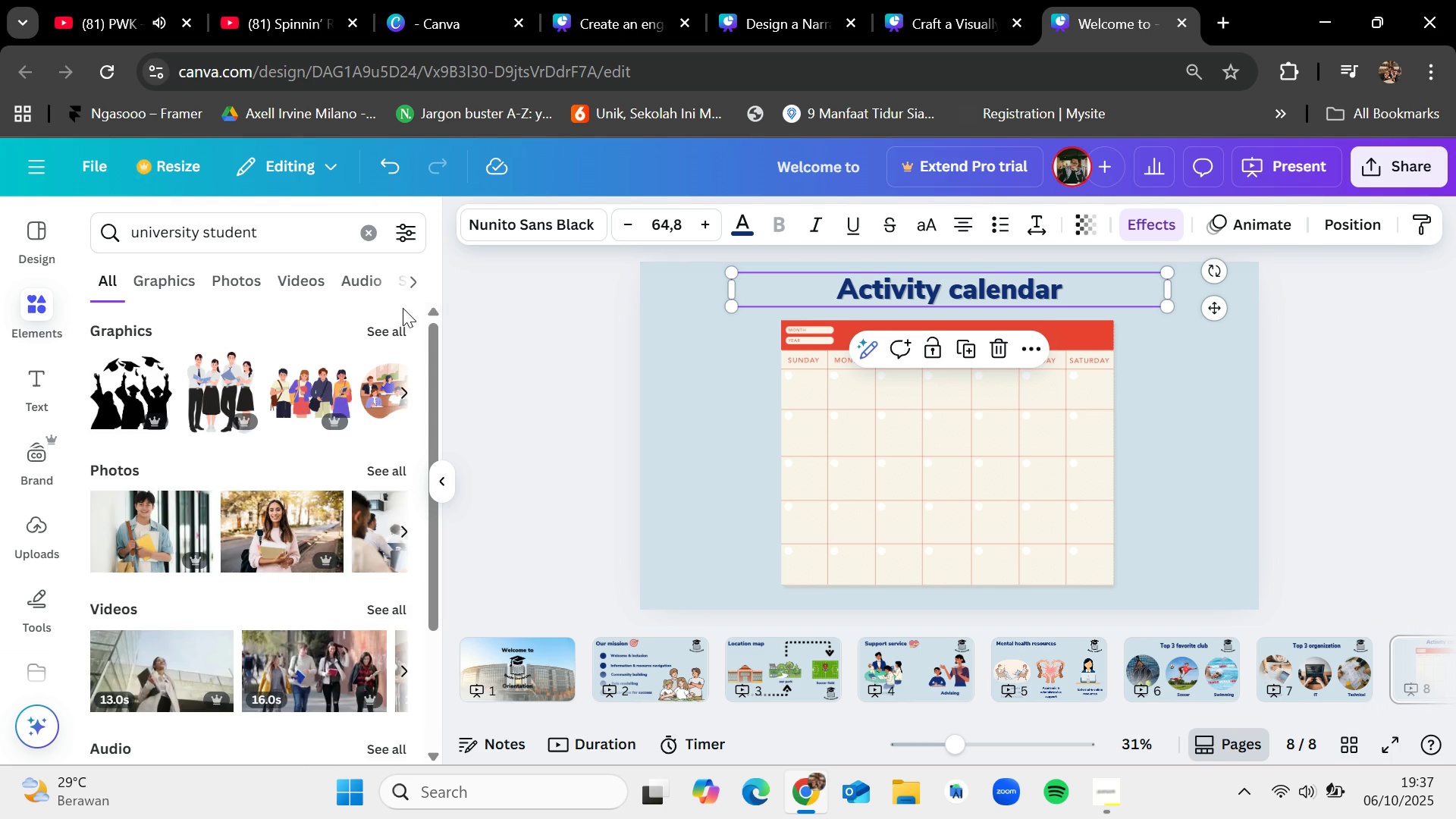 
left_click([389, 330])
 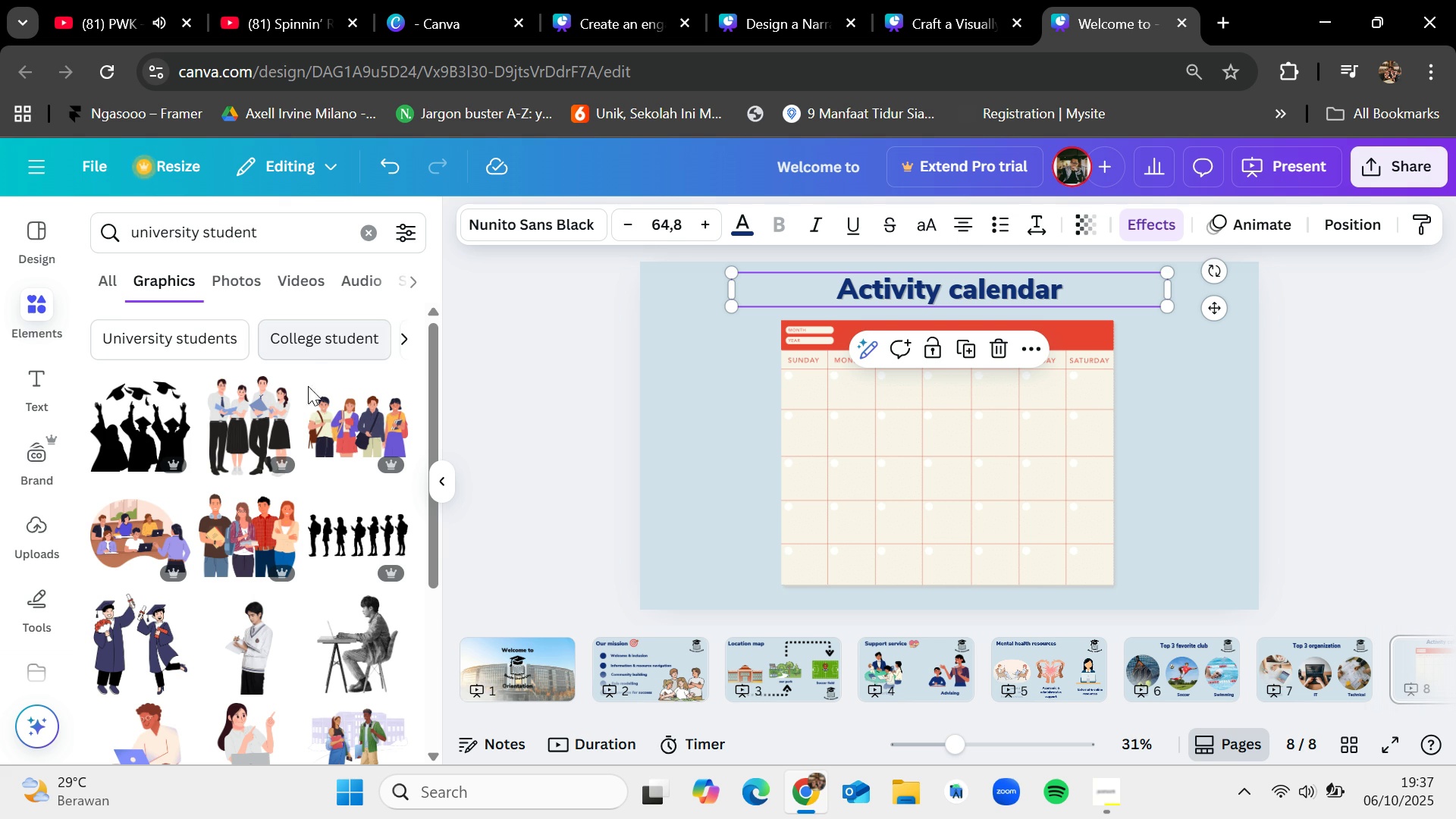 
scroll: coordinate [217, 593], scroll_direction: down, amount: 14.0